 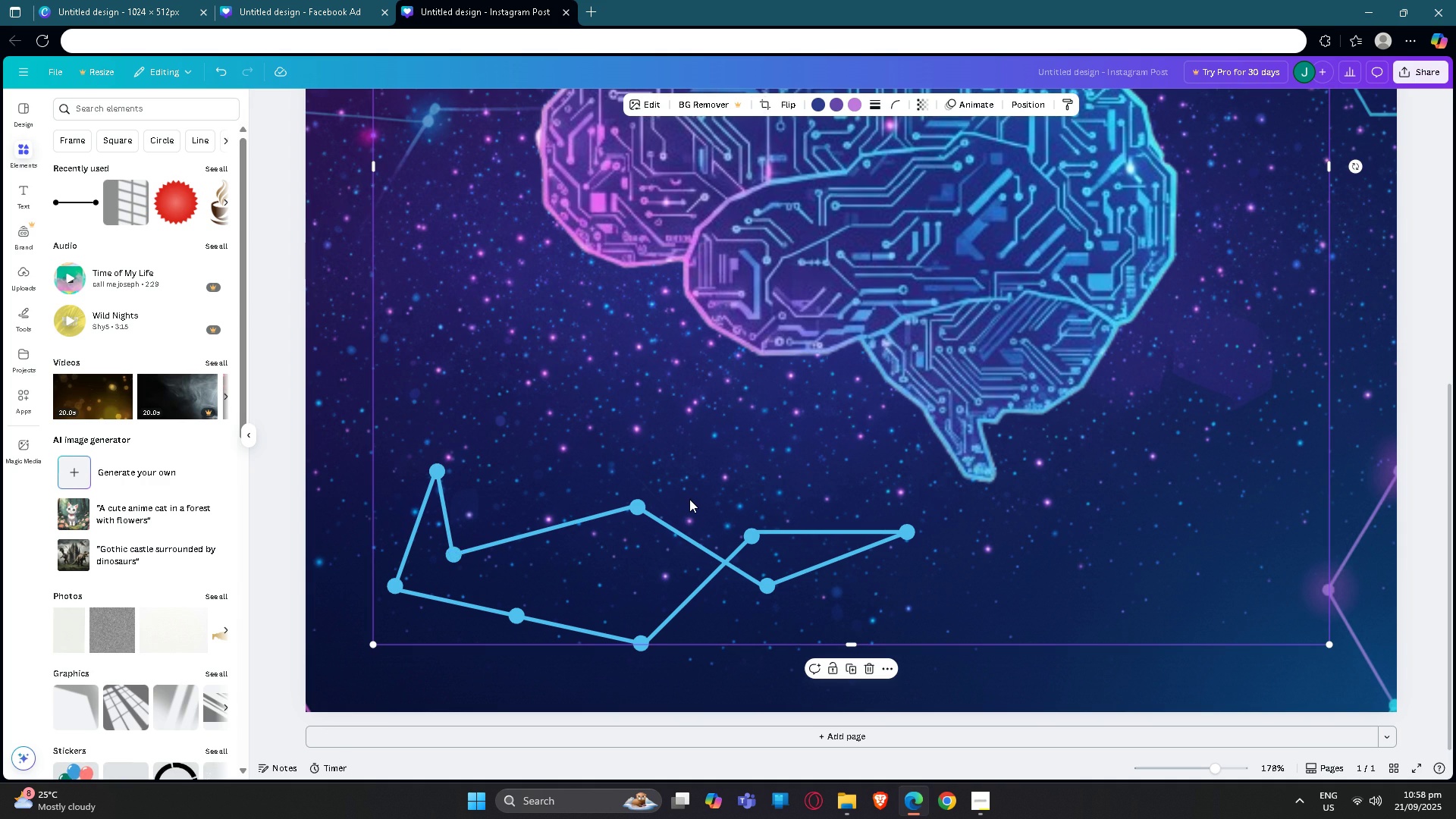 
scroll: coordinate [890, 613], scroll_direction: up, amount: 2.0
 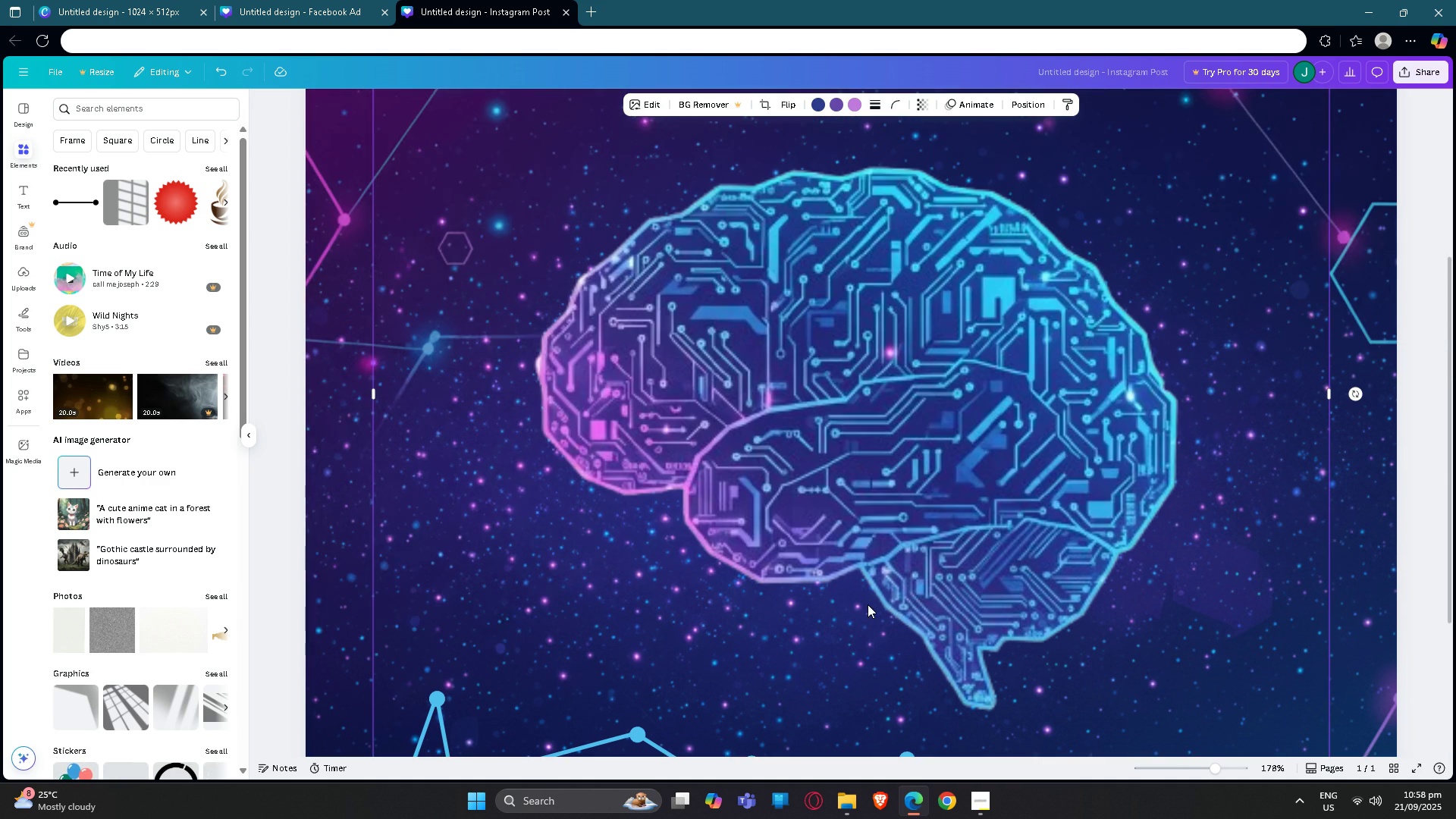 
scroll: coordinate [855, 599], scroll_direction: down, amount: 5.0
 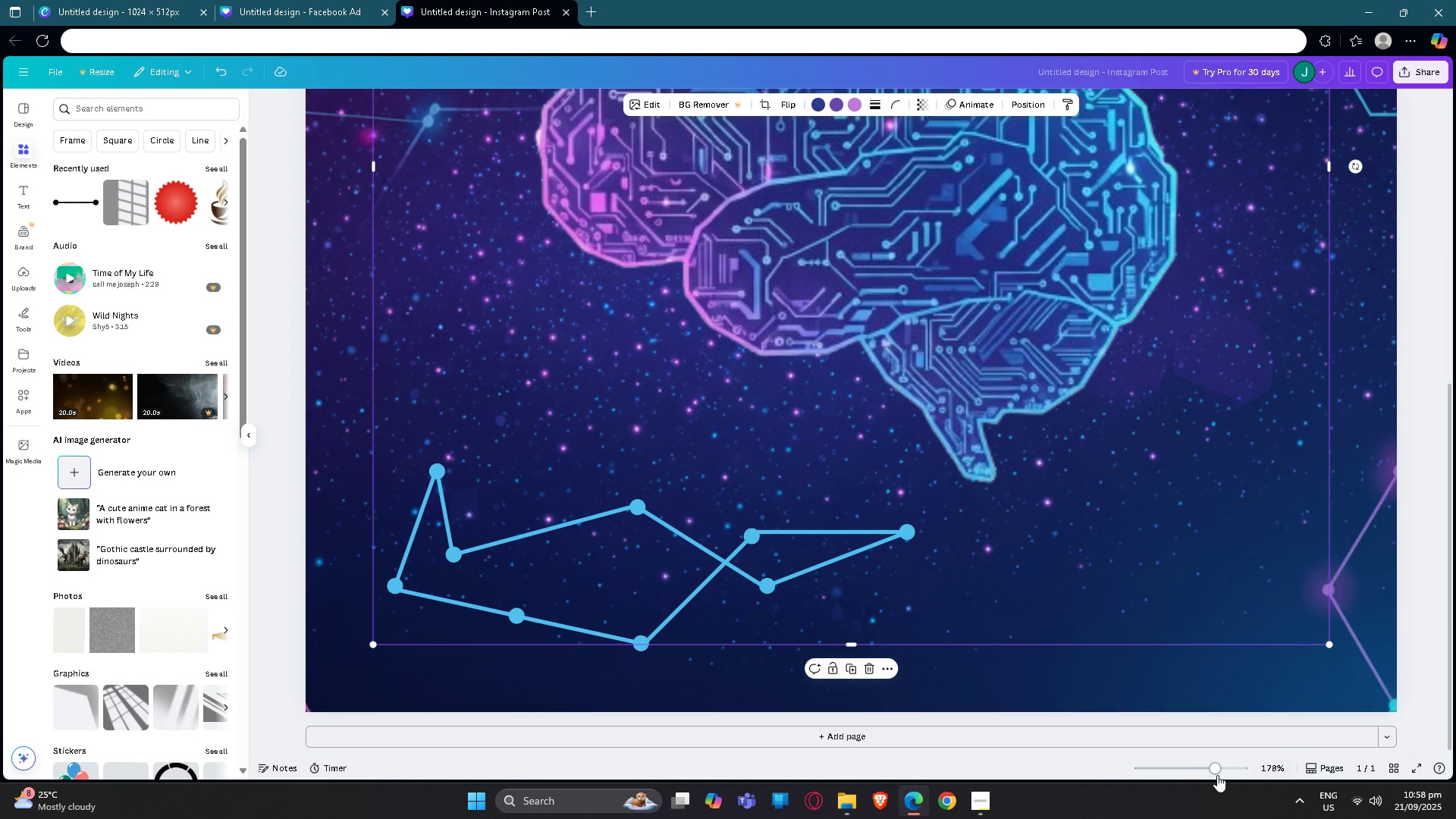 
left_click([1205, 773])
 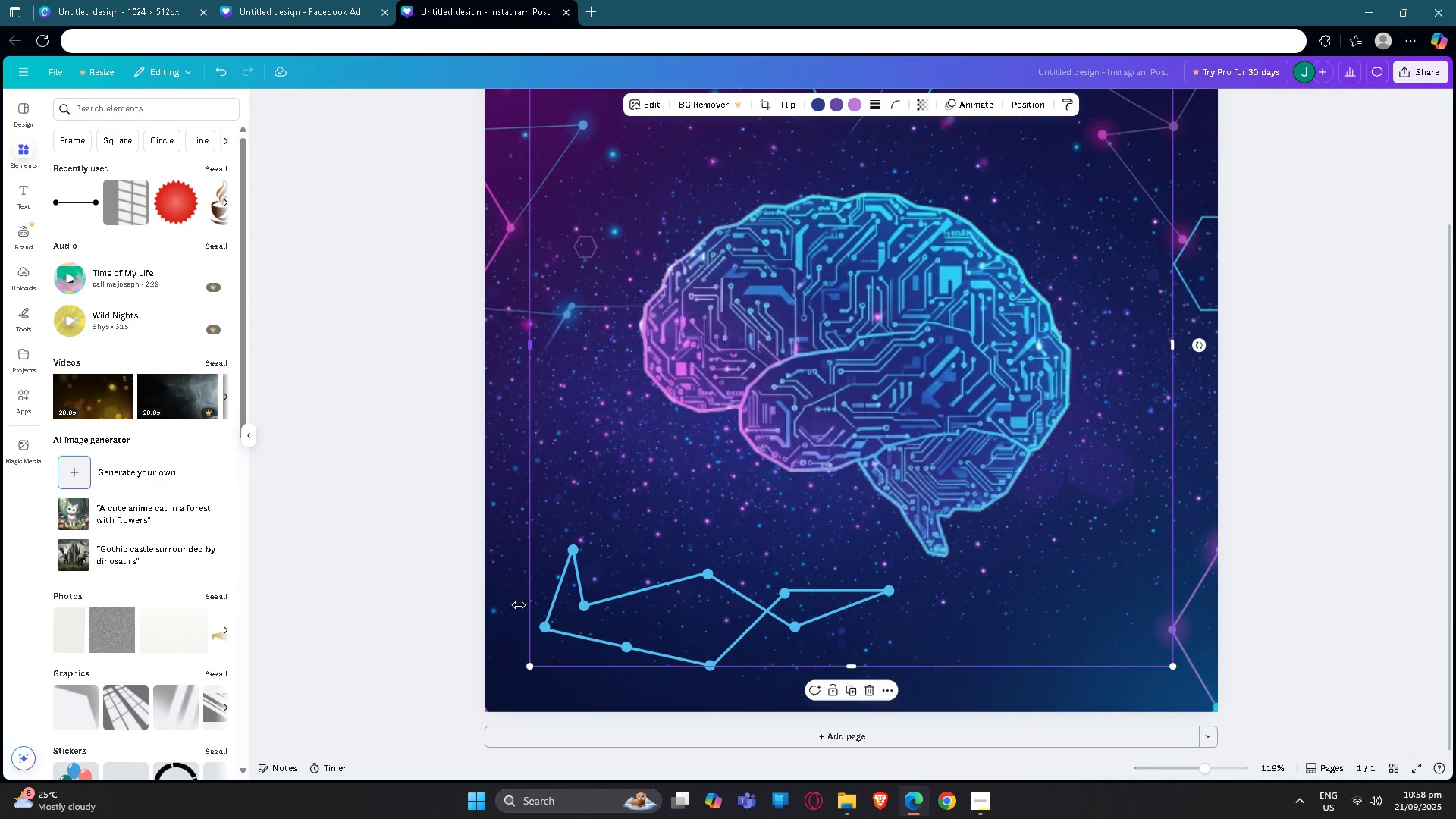 
left_click([424, 602])
 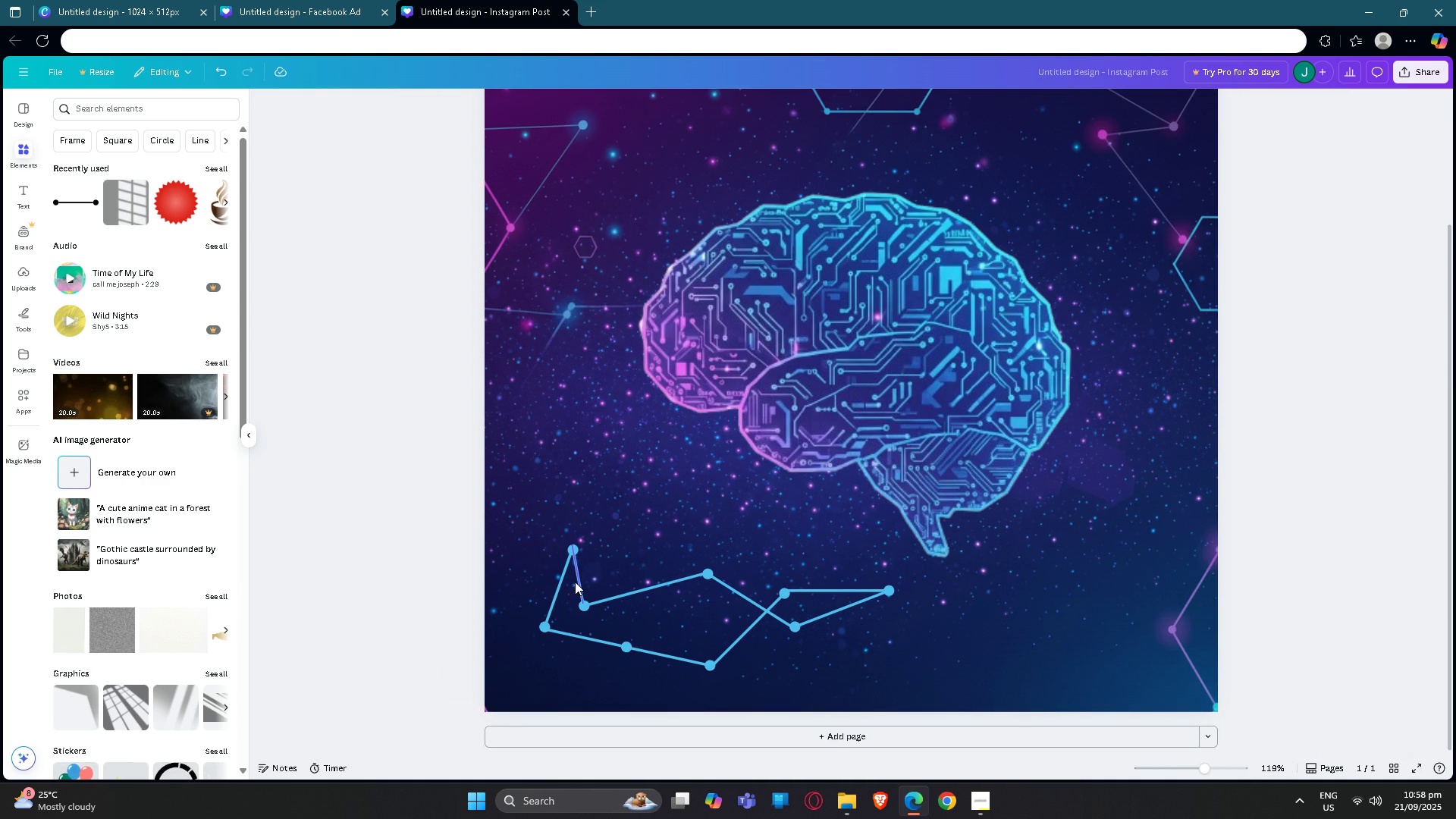 
left_click([577, 582])